 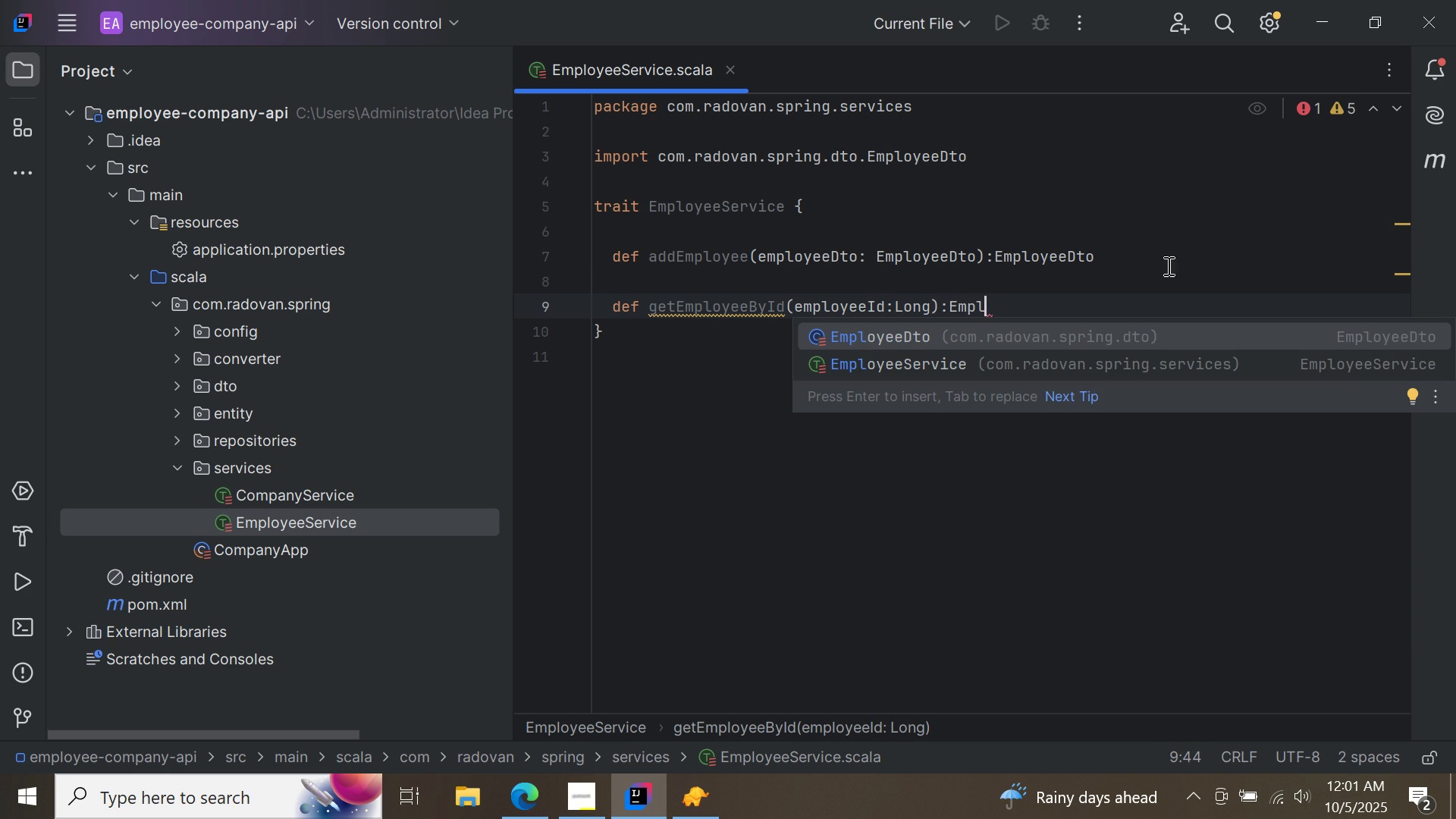 
double_click([1127, 336])
 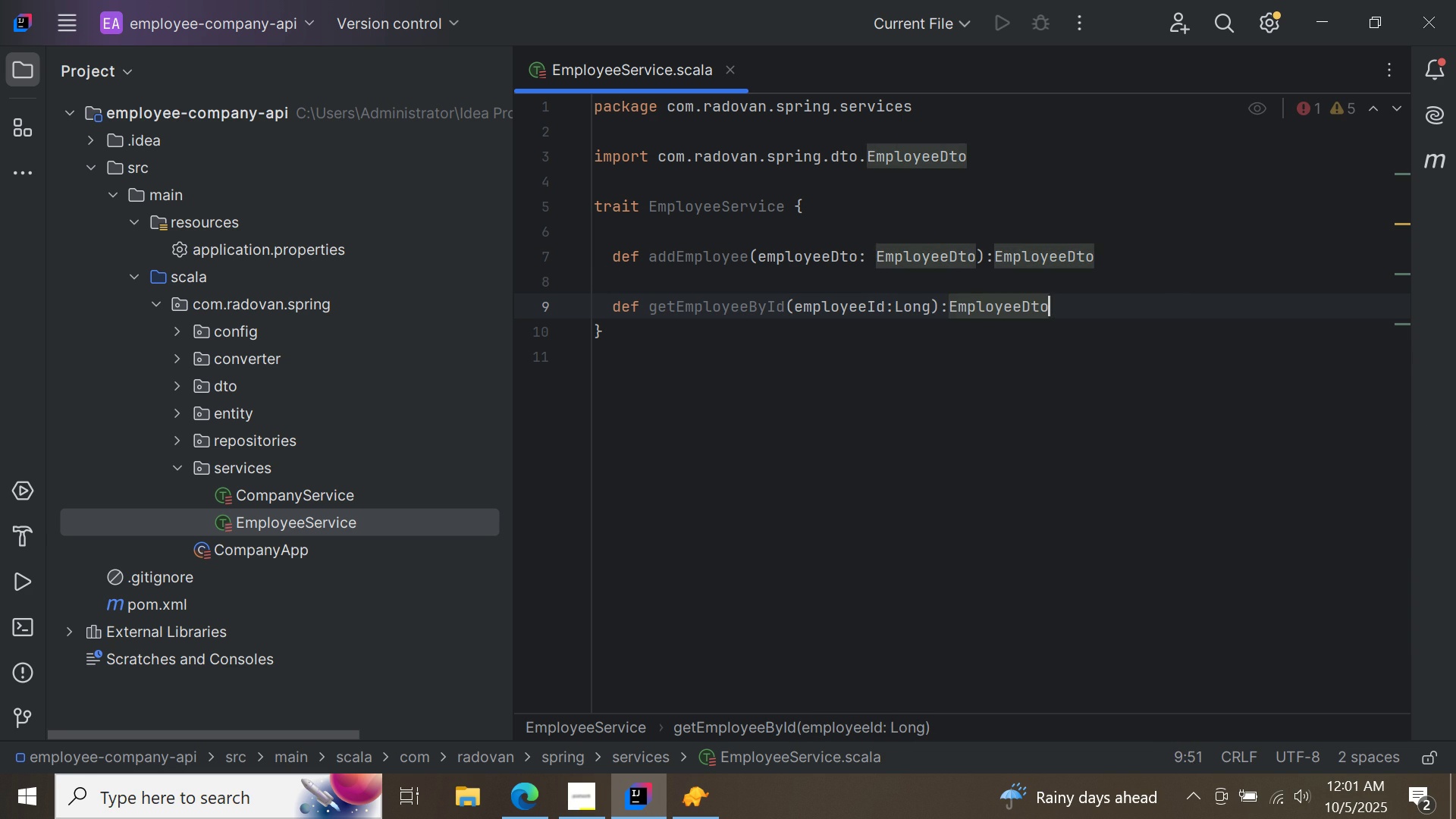 
key(Enter)
 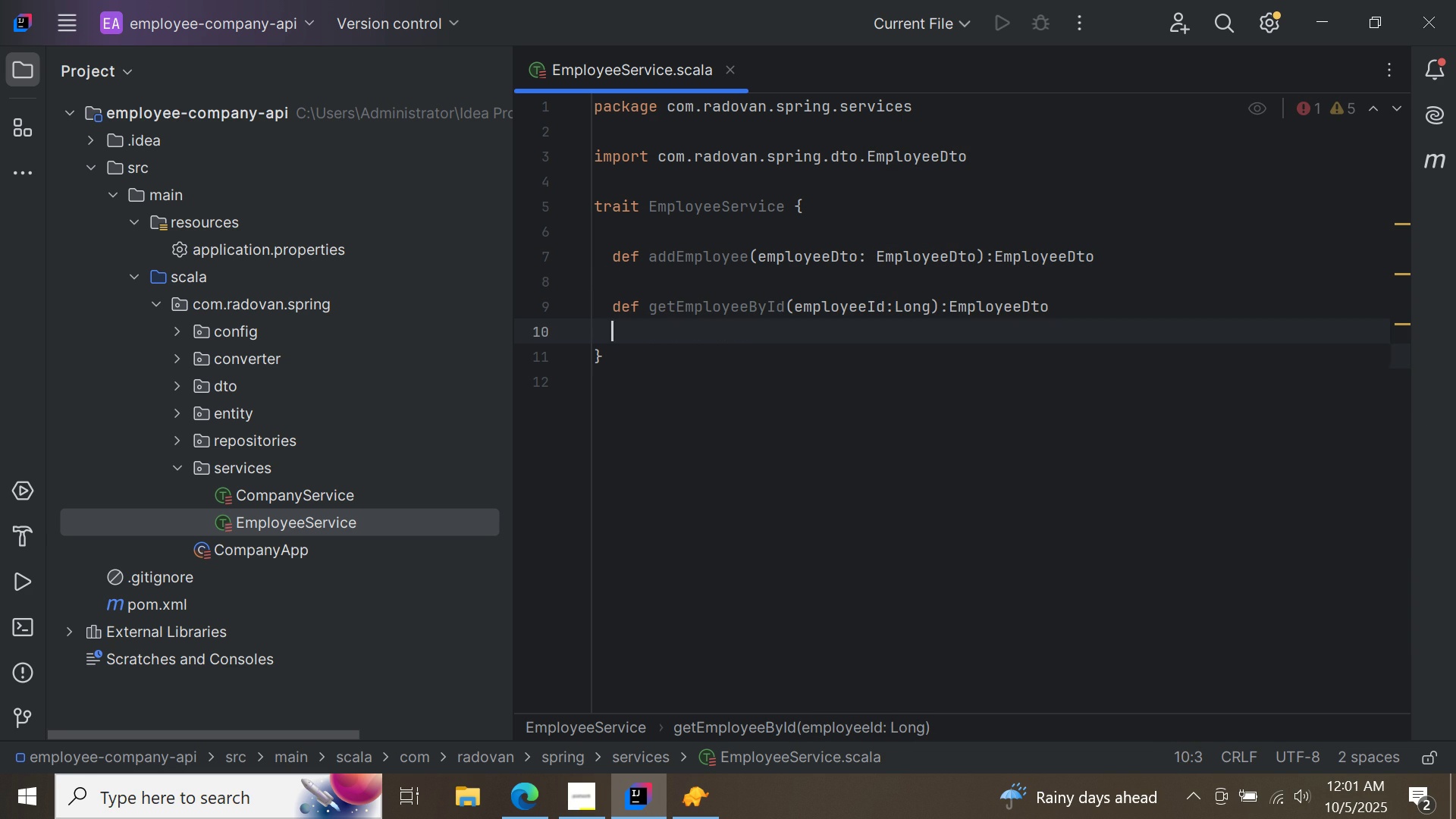 
key(Enter)
 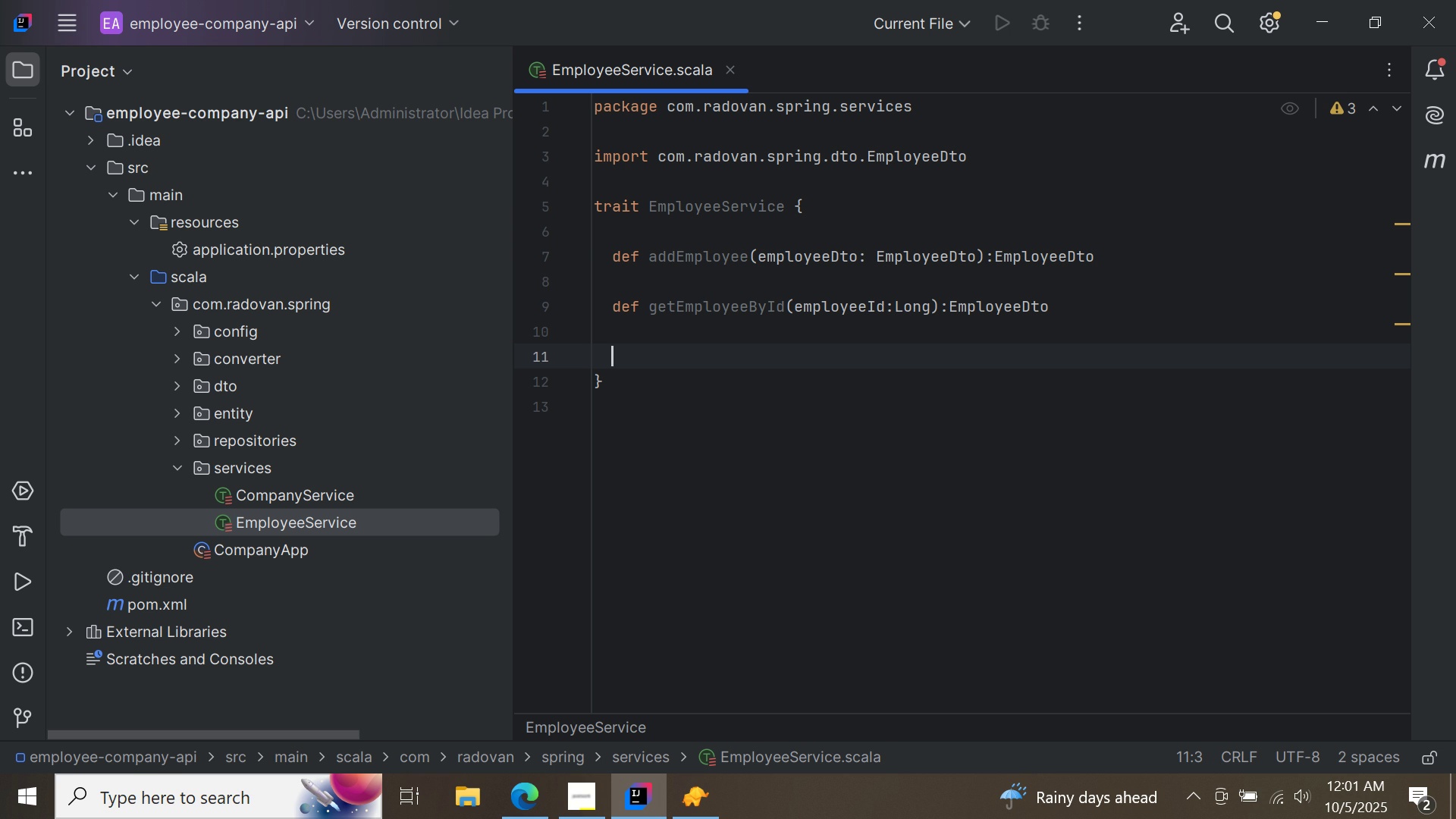 
wait(6.83)
 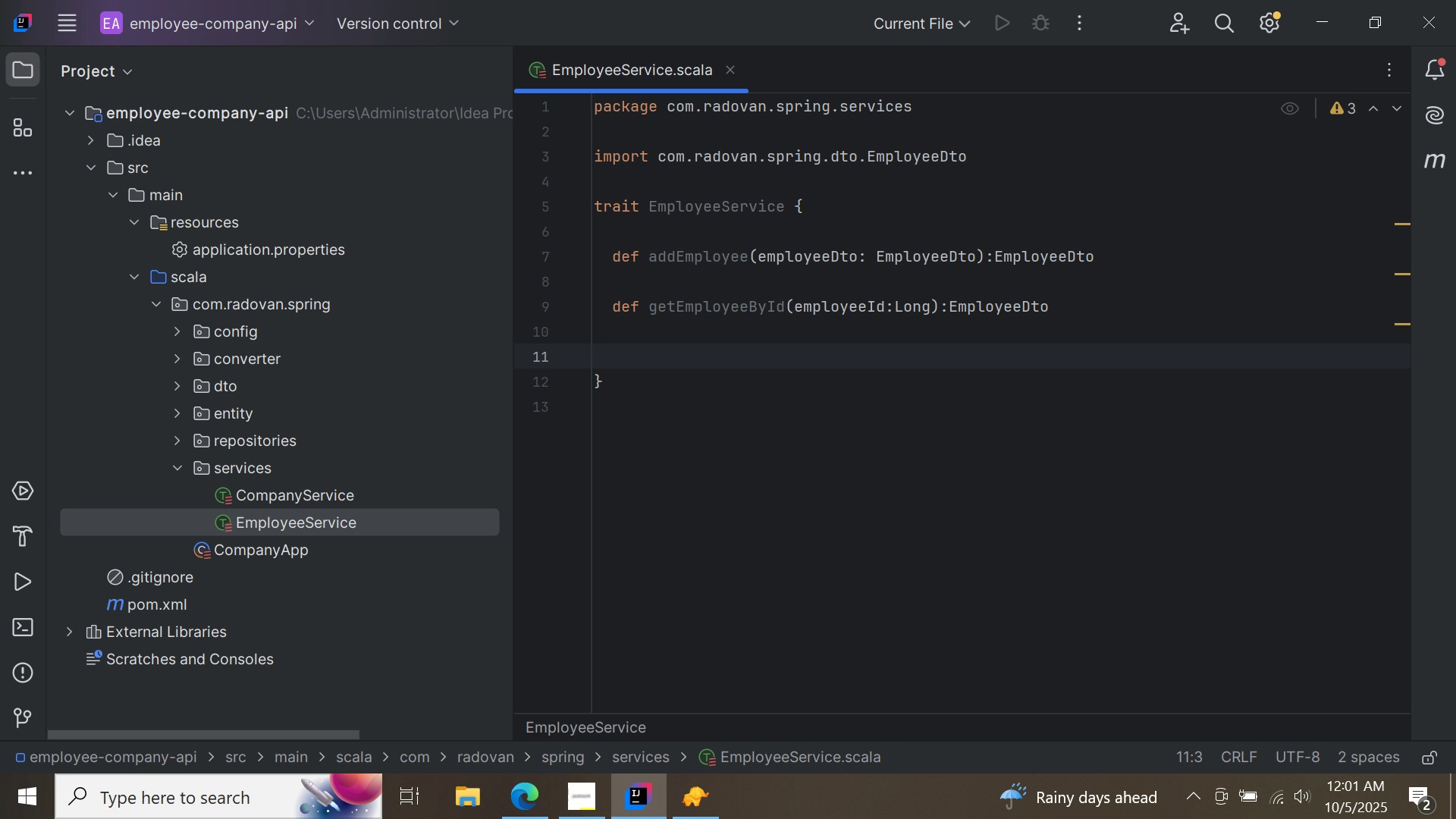 
type(def updateEmployee(employee)